 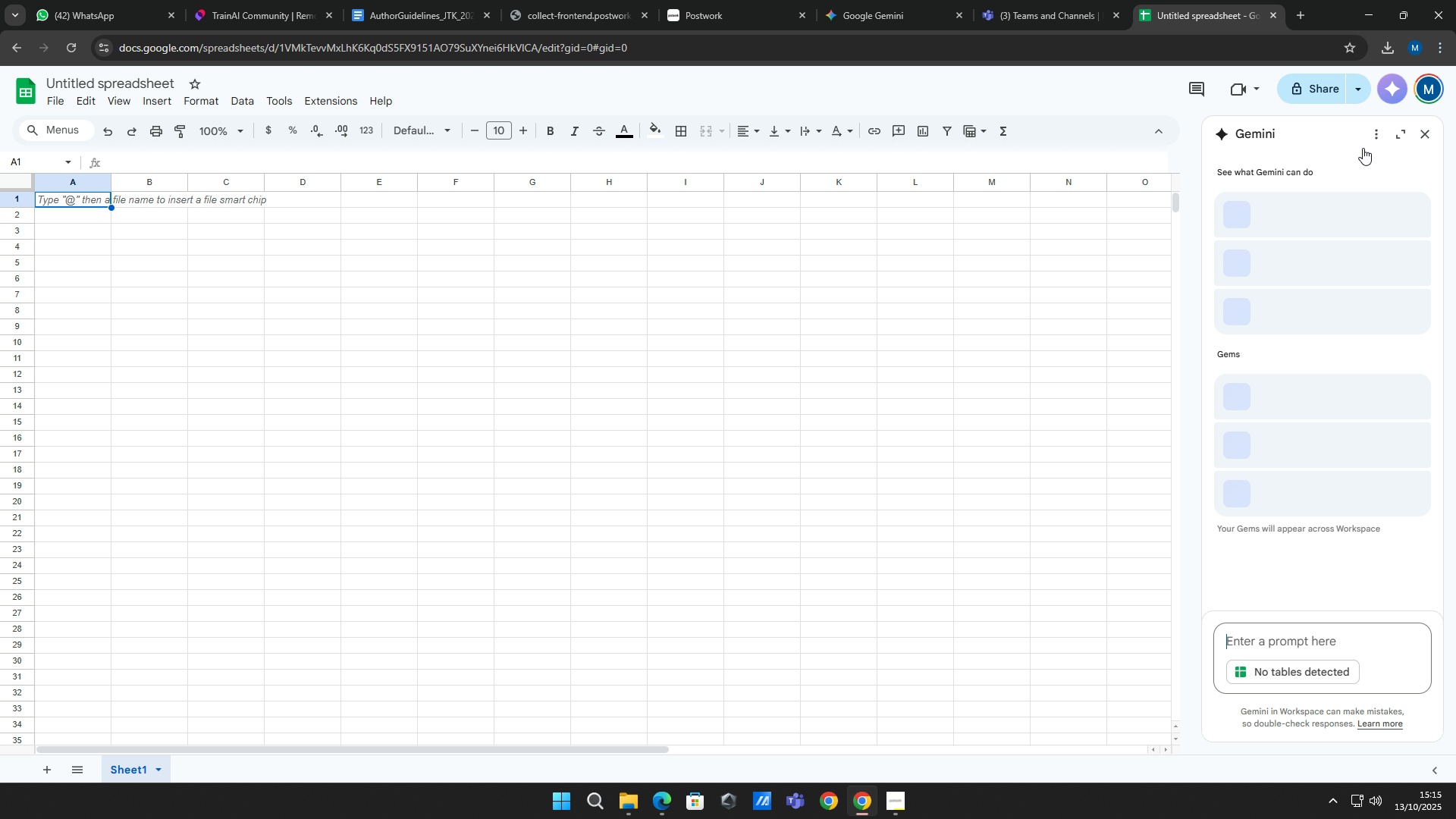 
left_click([1314, 642])
 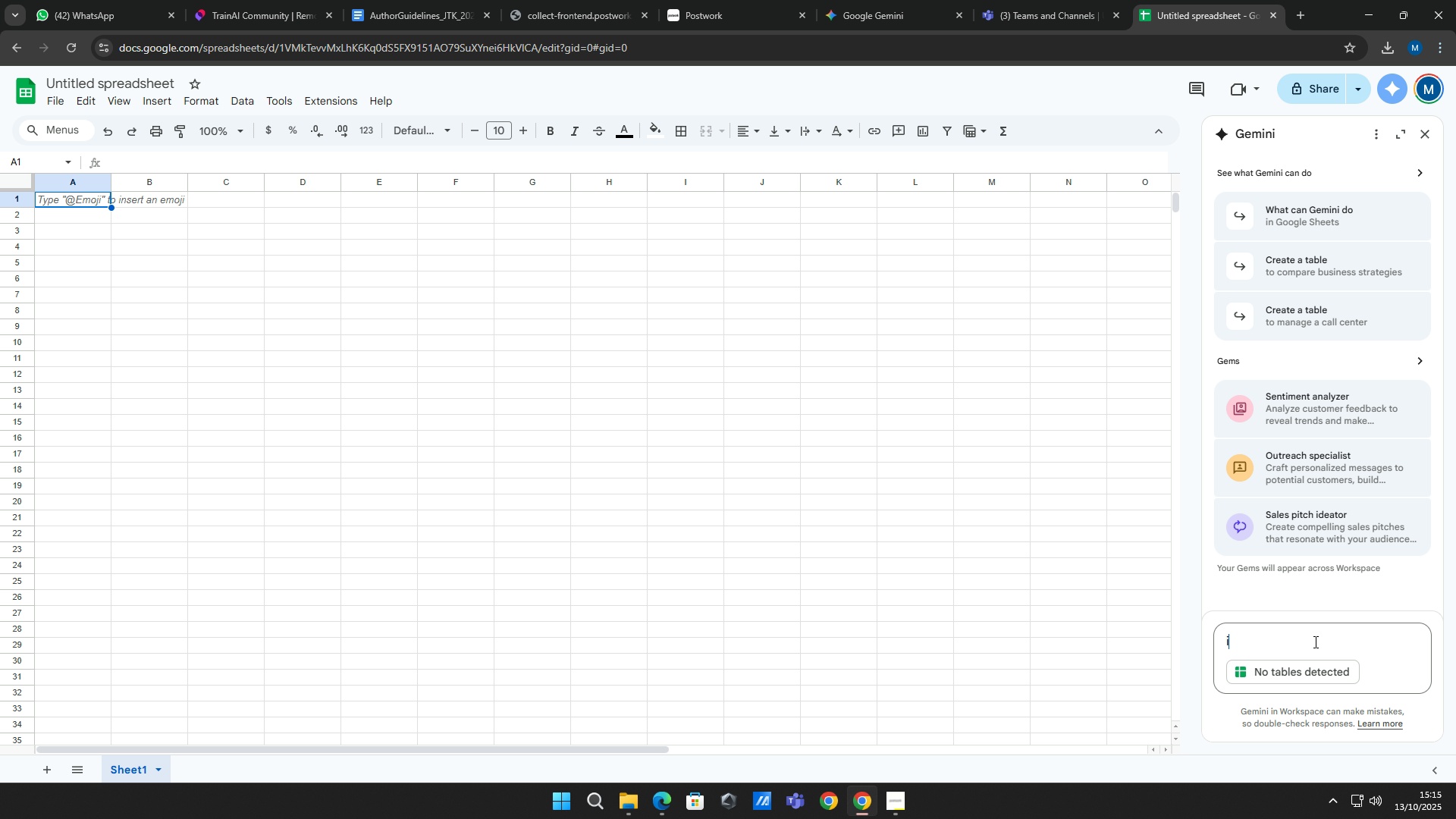 
type(i need a mock)
 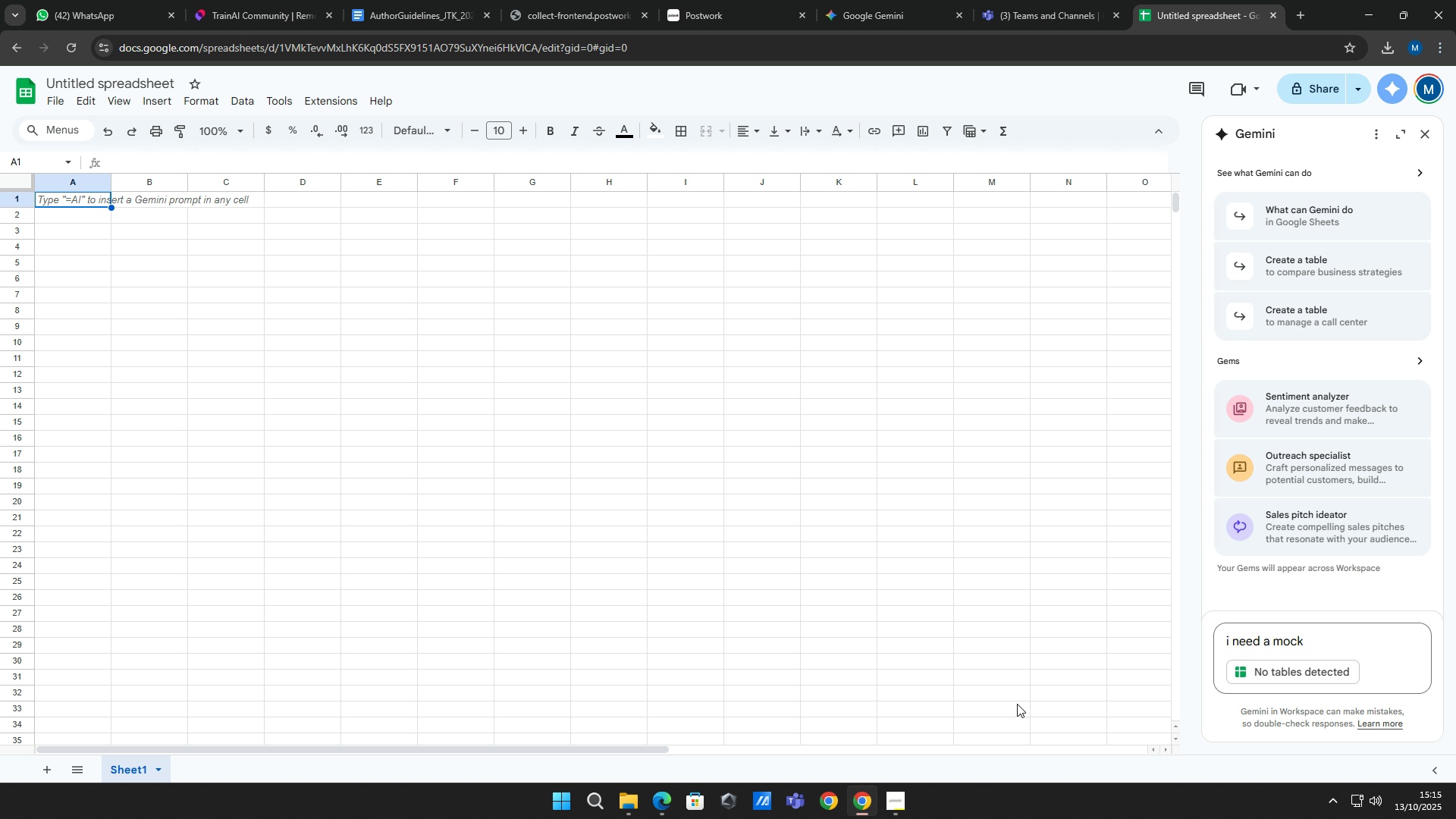 
type( dataset so i can organize with the)
key(Backspace)
key(Backspace)
key(Backspace)
key(Backspace)
key(Backspace)
key(Backspace)
key(Backspace)
key(Backspace)
type(it with the following criter)
key(Backspace)
key(Backspace)
key(Backspace)
key(Backspace)
key(Backspace)
key(Backspace)
type(goal criteria)
 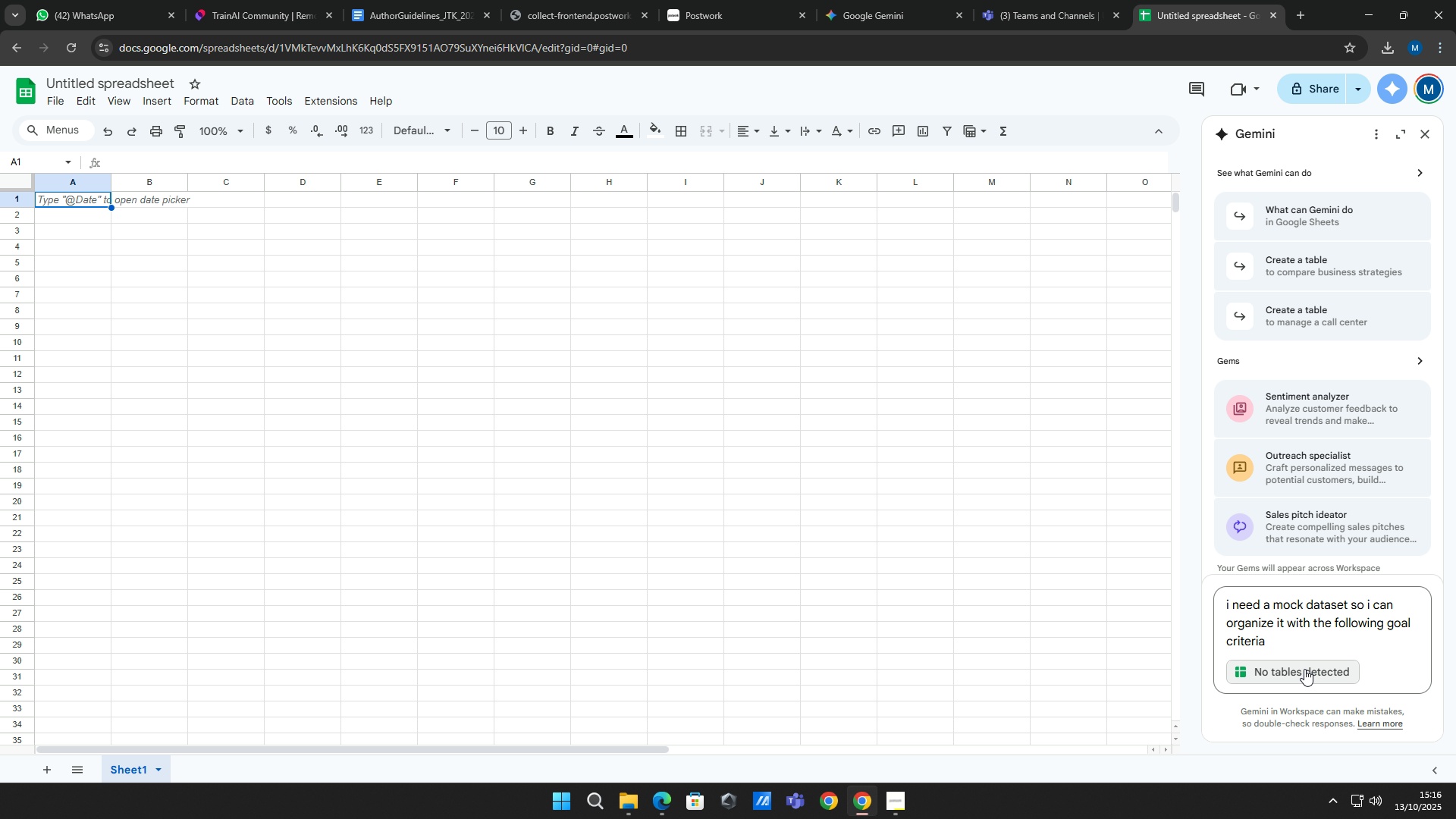 
key(Alt+AltLeft)
 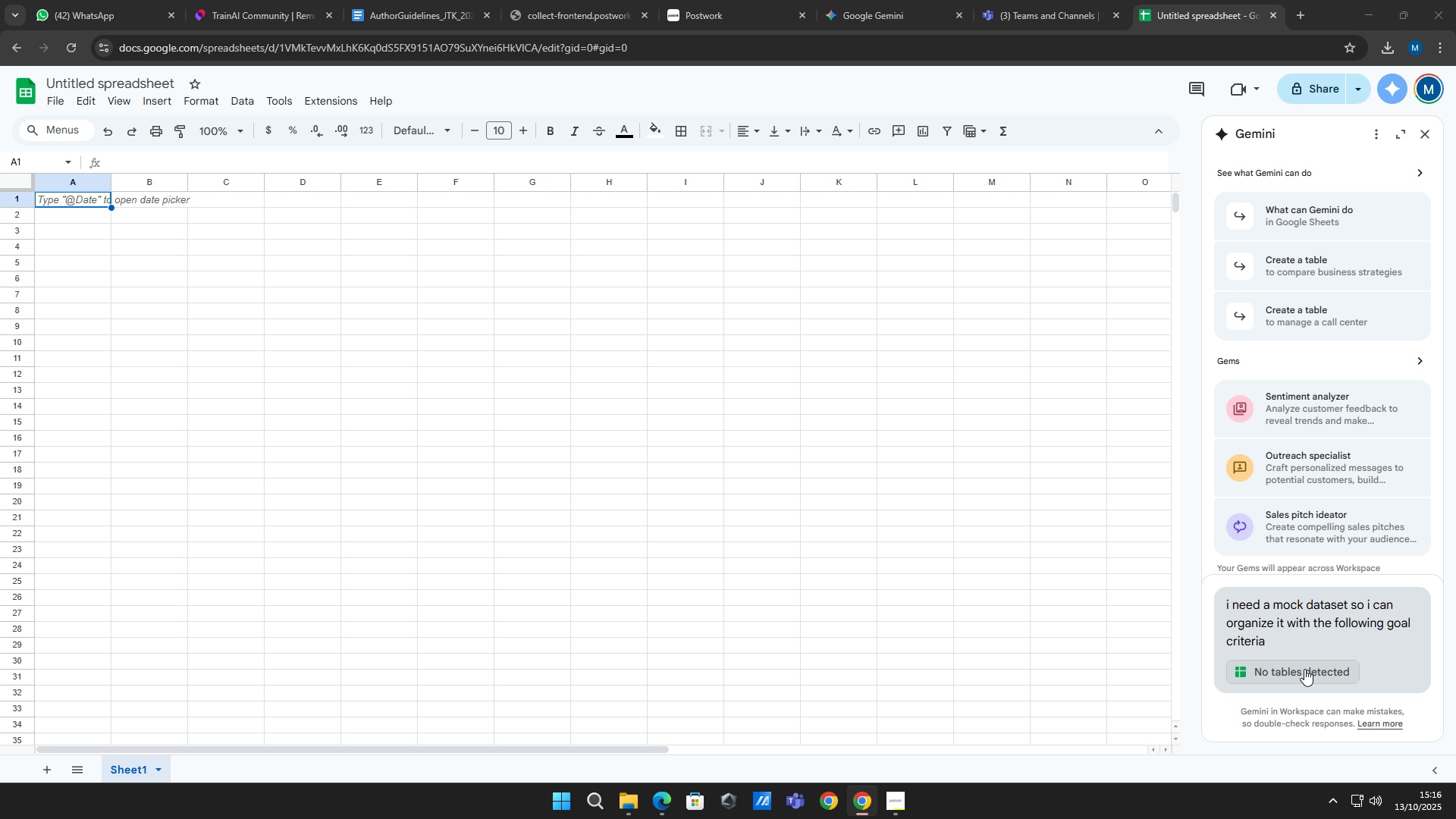 
key(Alt+Tab)